 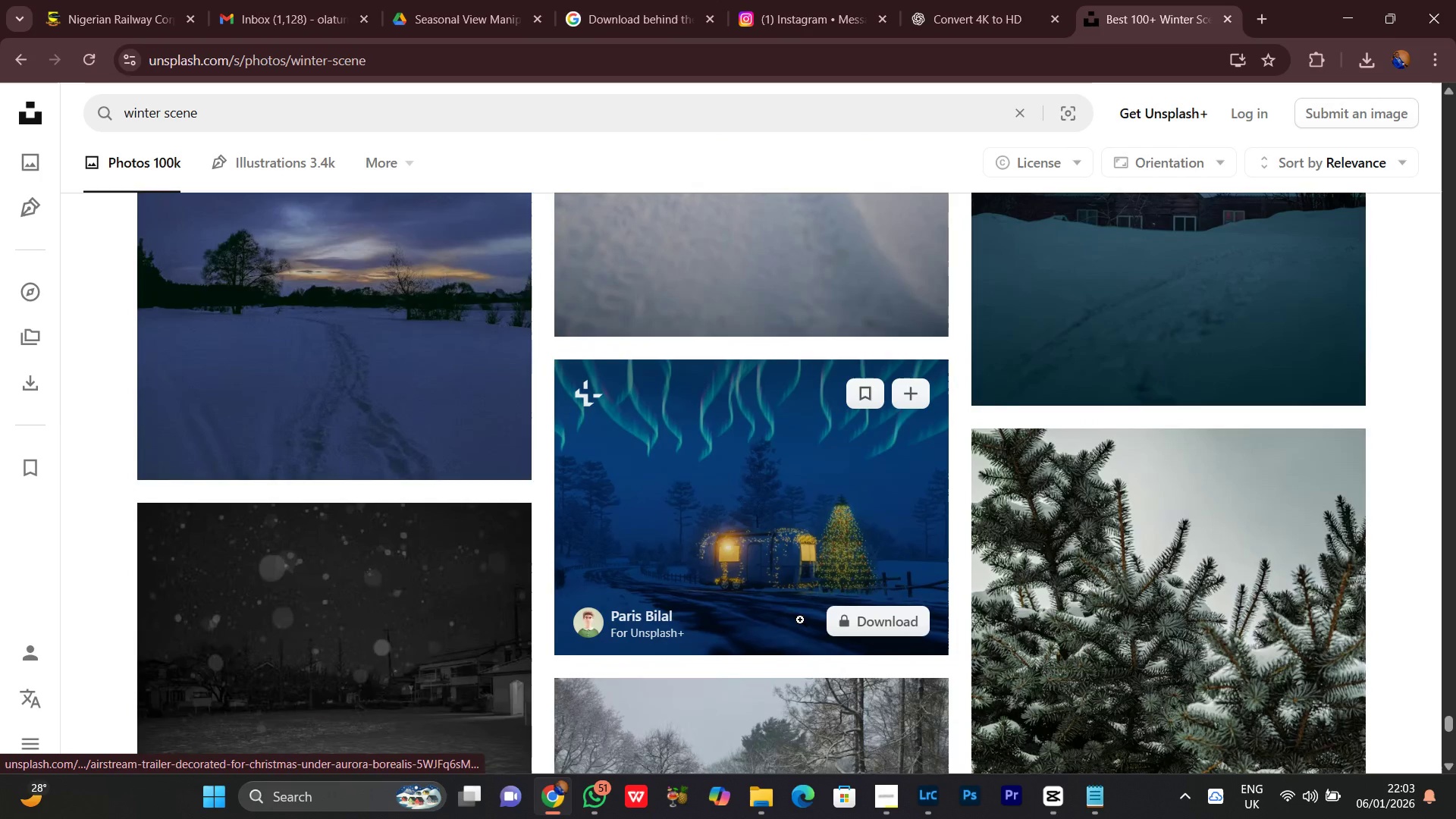 
scroll: coordinate [800, 620], scroll_direction: down, amount: 5.0
 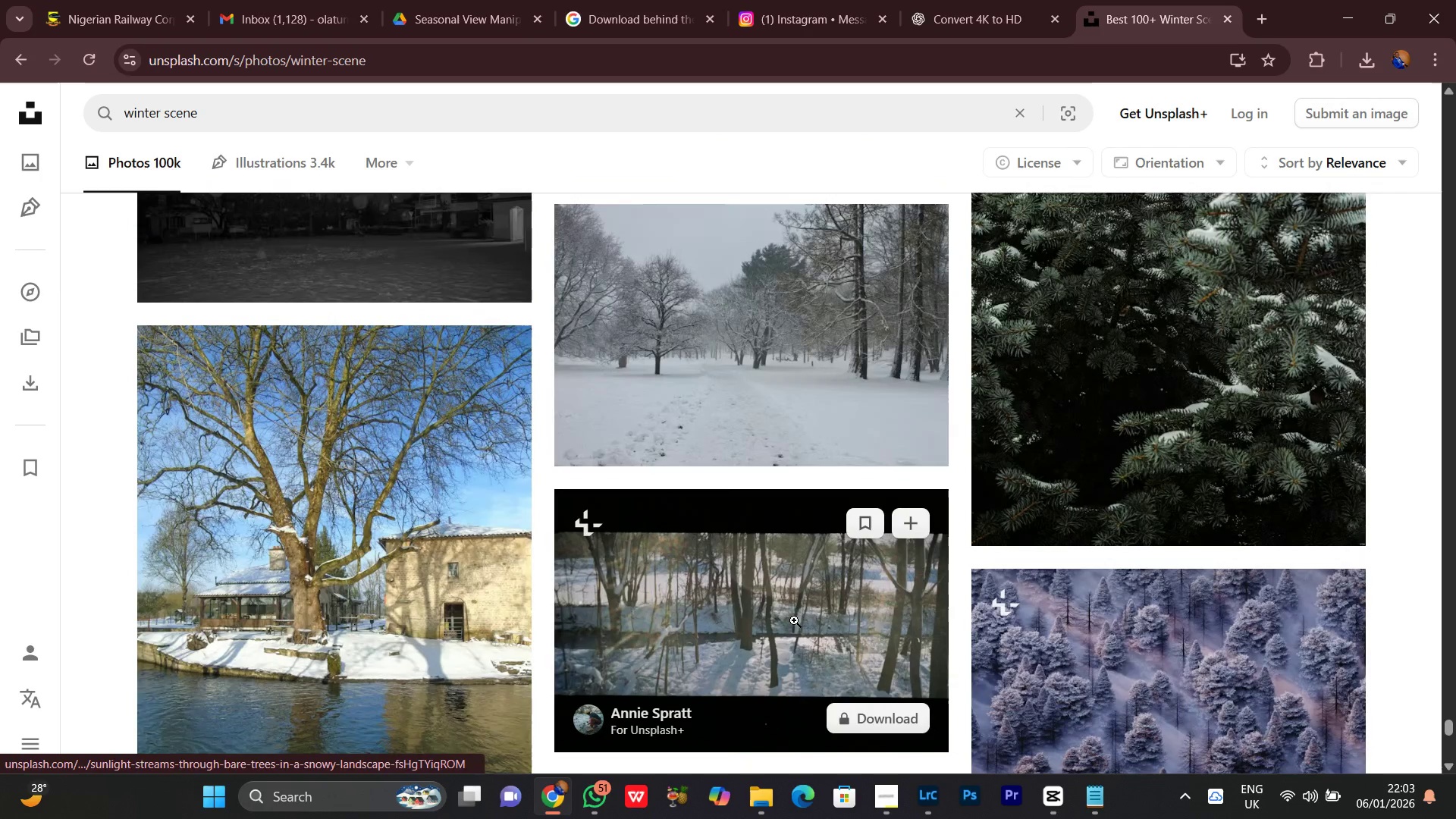 
scroll: coordinate [793, 620], scroll_direction: up, amount: 2.0
 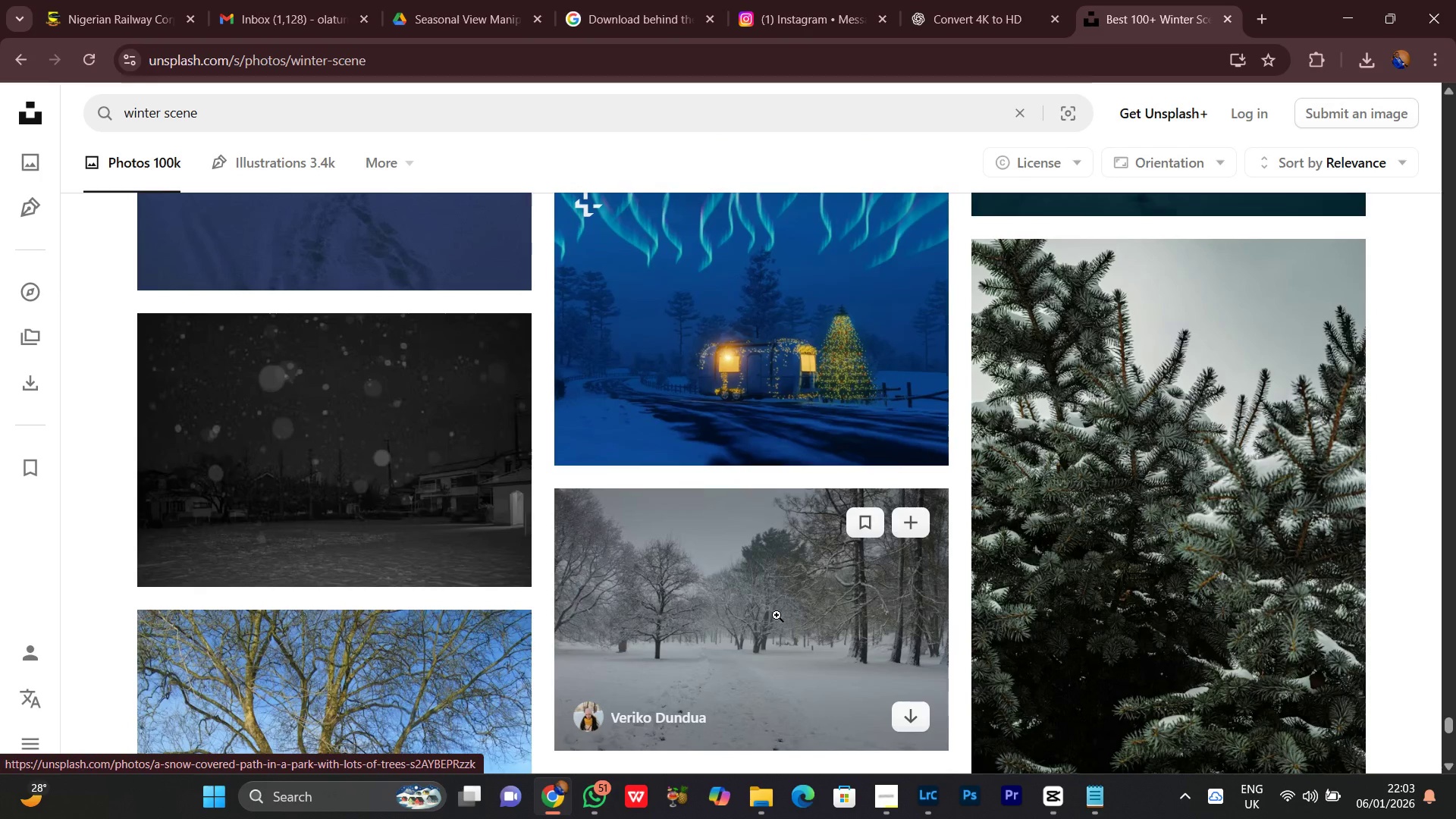 
scroll: coordinate [773, 615], scroll_direction: down, amount: 7.0
 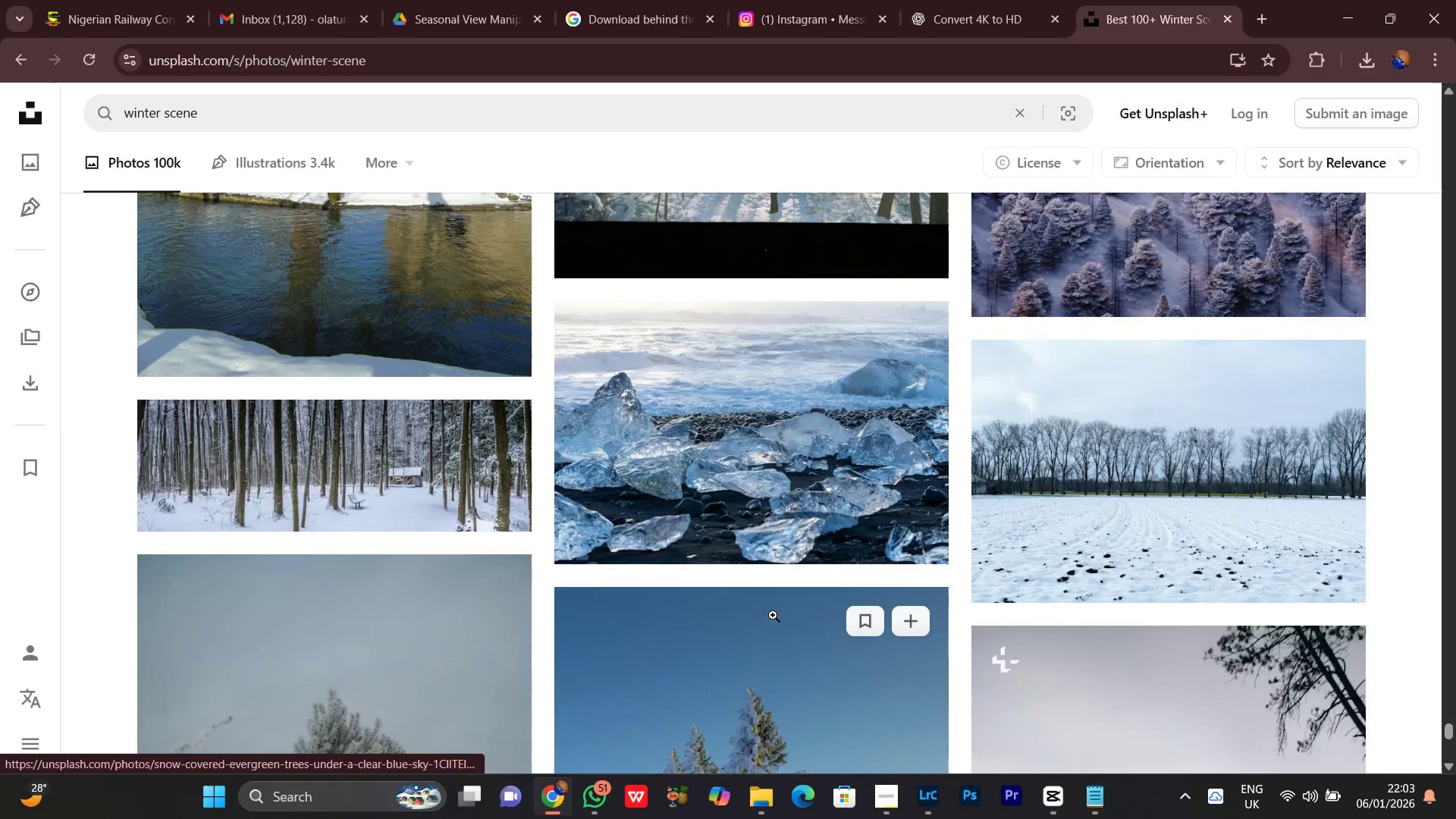 
scroll: coordinate [773, 615], scroll_direction: up, amount: 1.0
 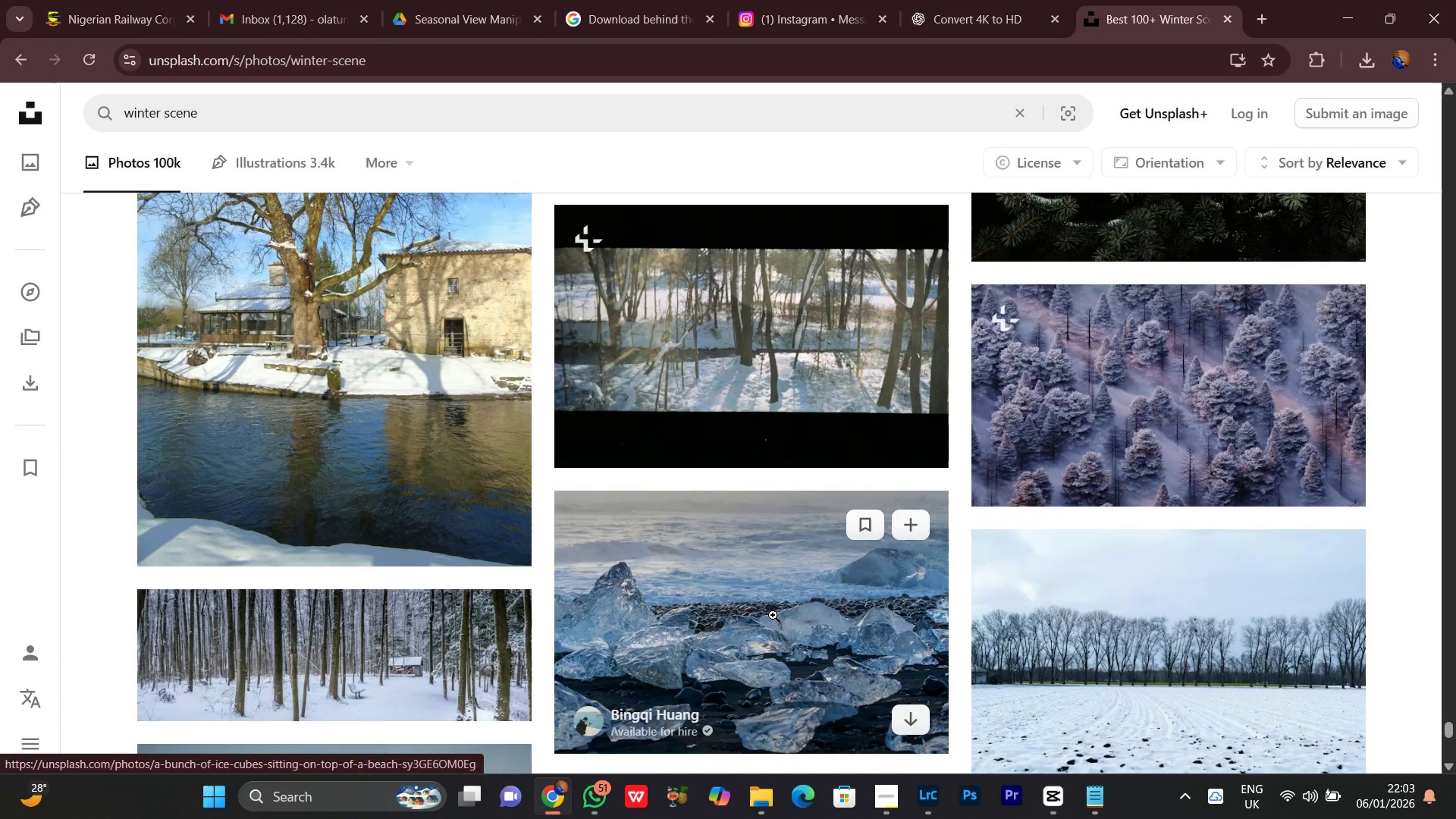 
scroll: coordinate [772, 616], scroll_direction: down, amount: 17.0
 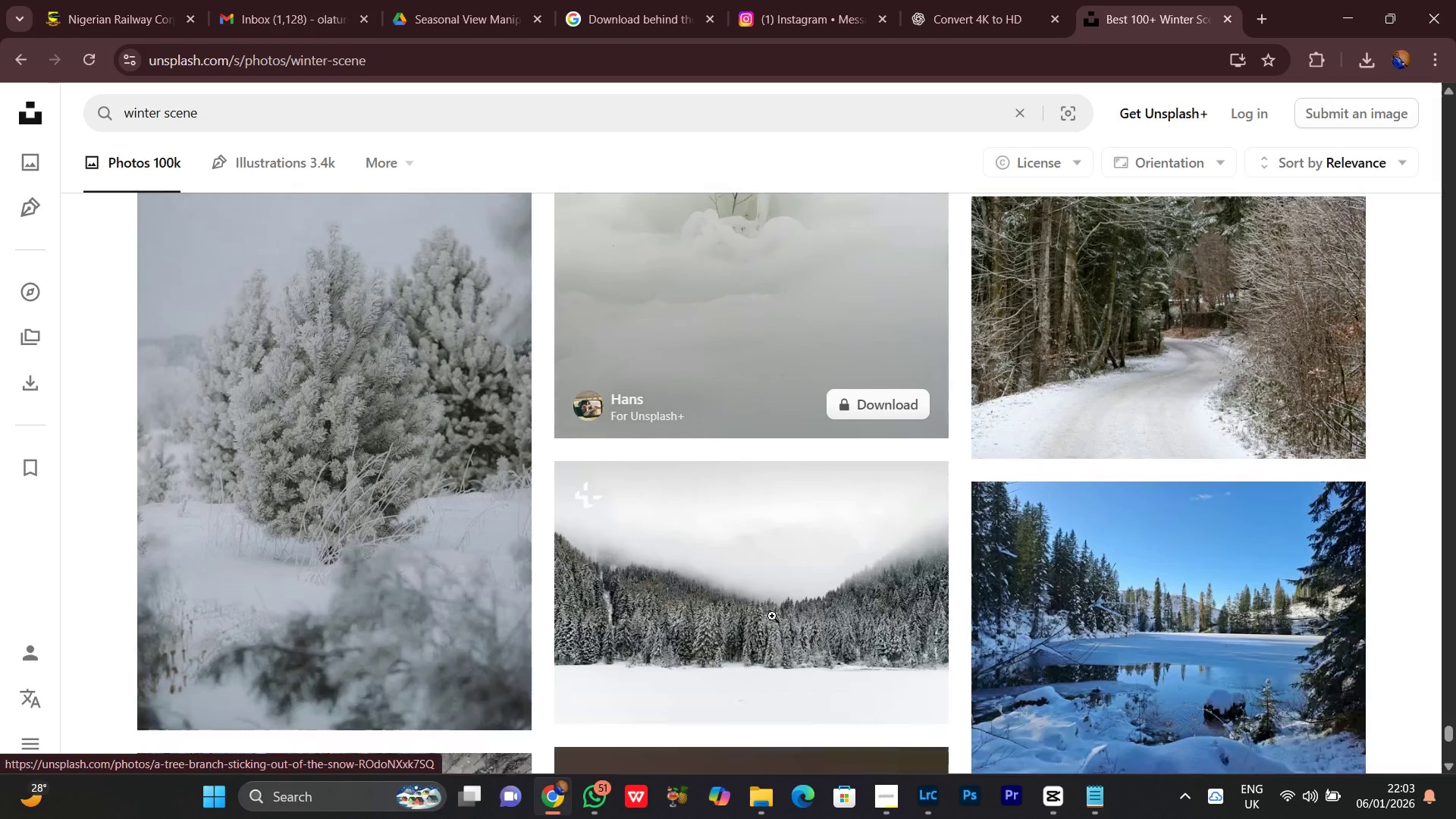 
scroll: coordinate [772, 616], scroll_direction: up, amount: 4.0
 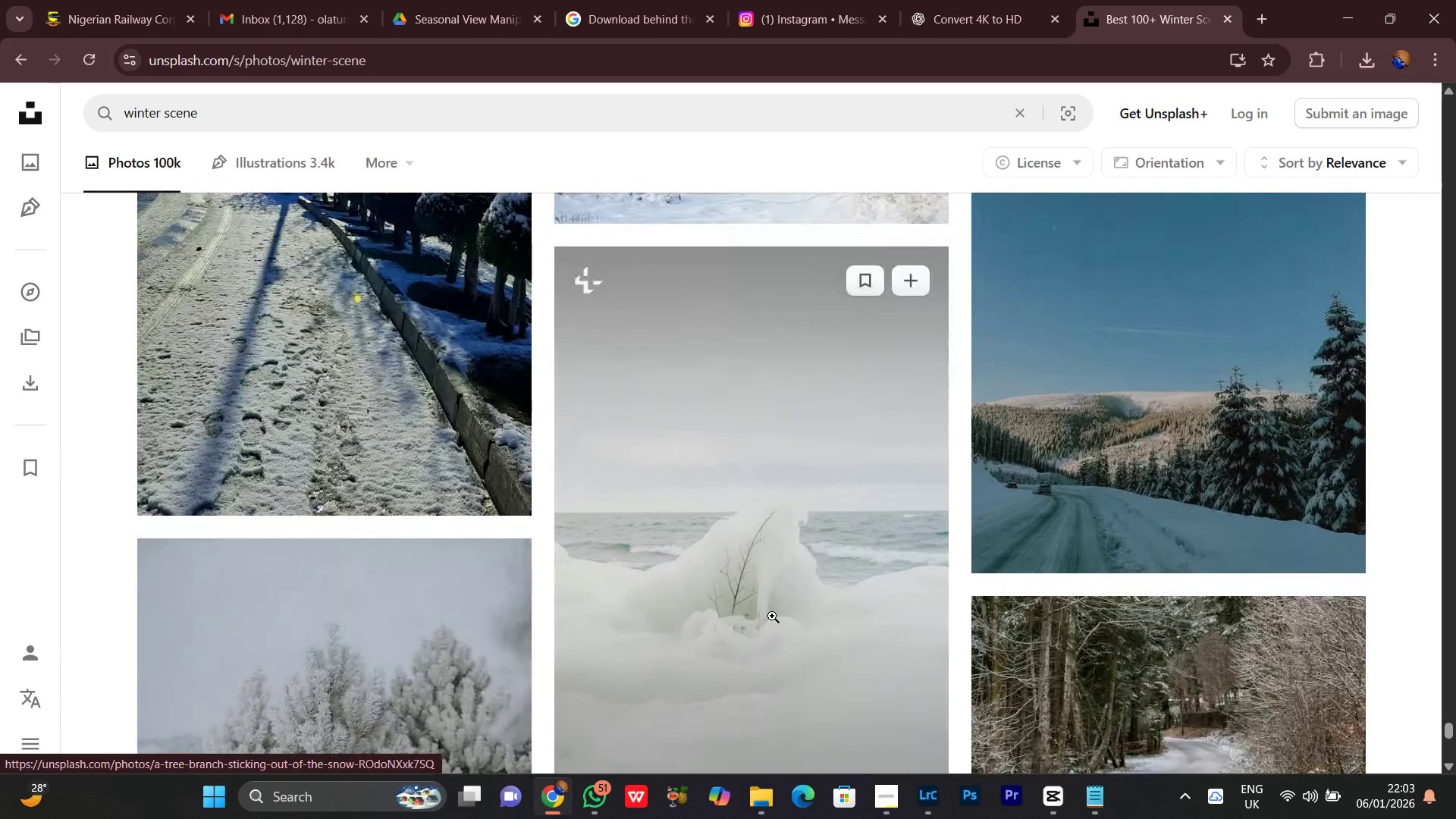 
scroll: coordinate [772, 616], scroll_direction: down, amount: 5.0
 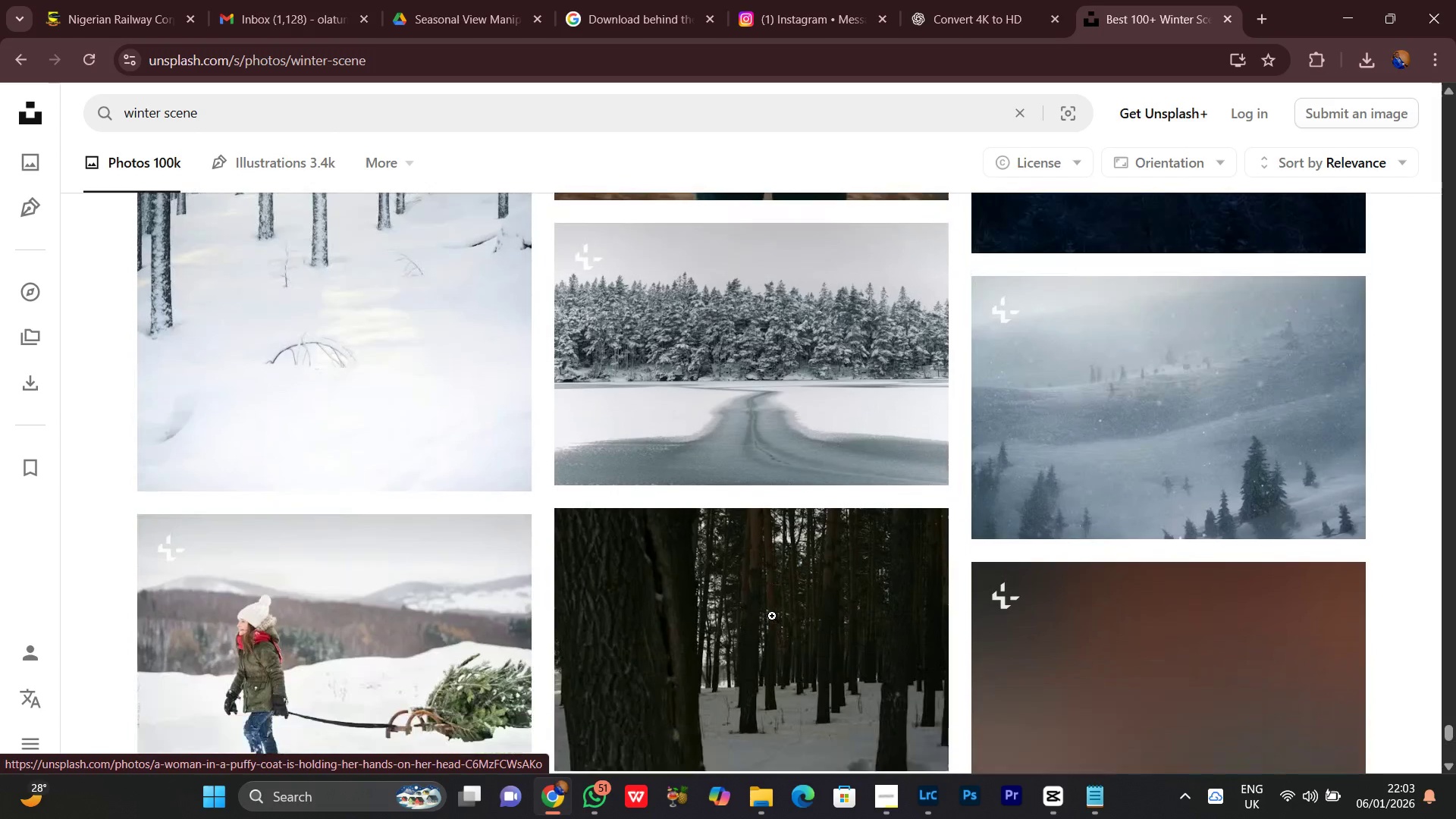 
scroll: coordinate [772, 616], scroll_direction: up, amount: 1.0
 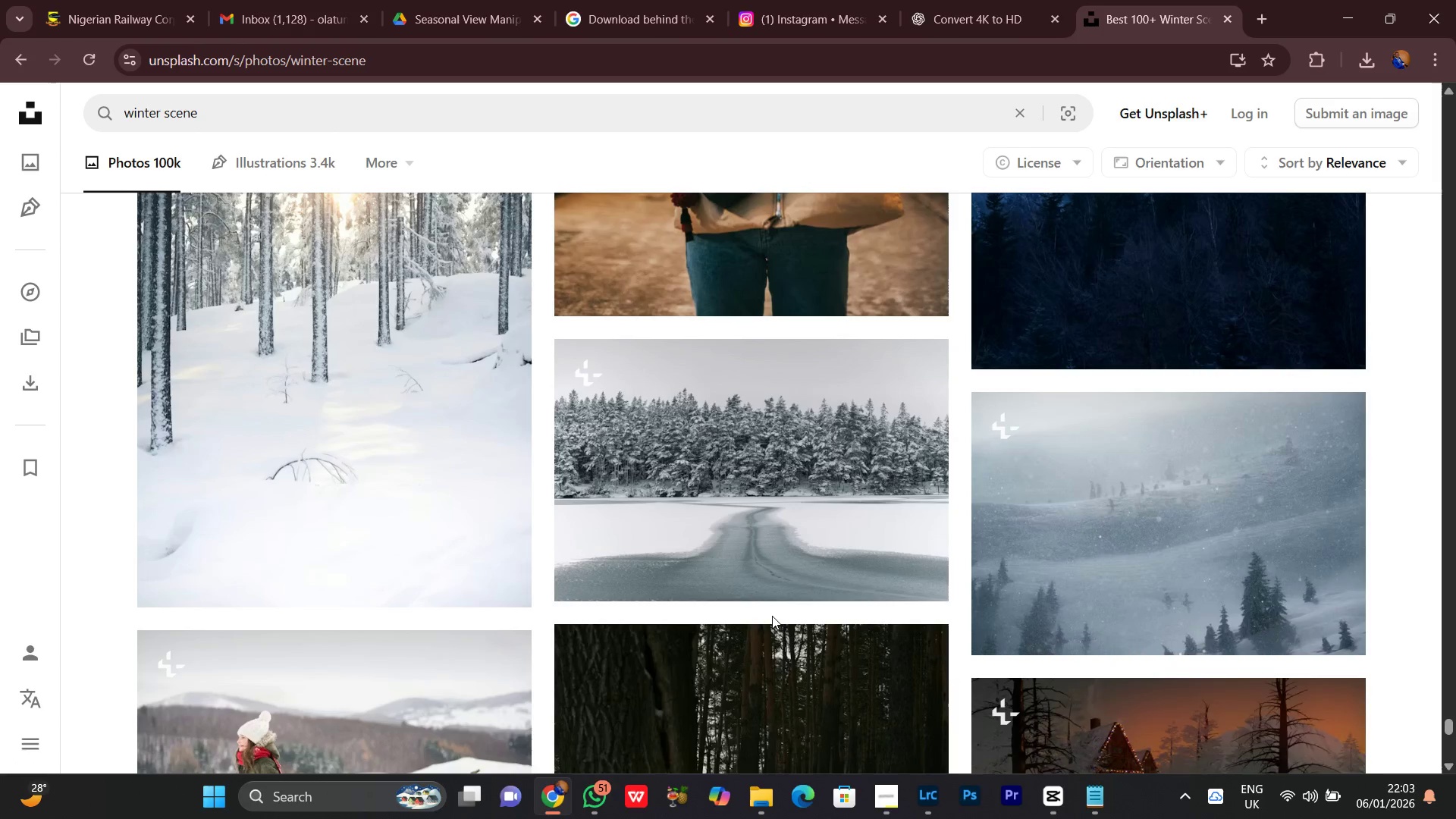 
scroll: coordinate [772, 616], scroll_direction: down, amount: 3.0
 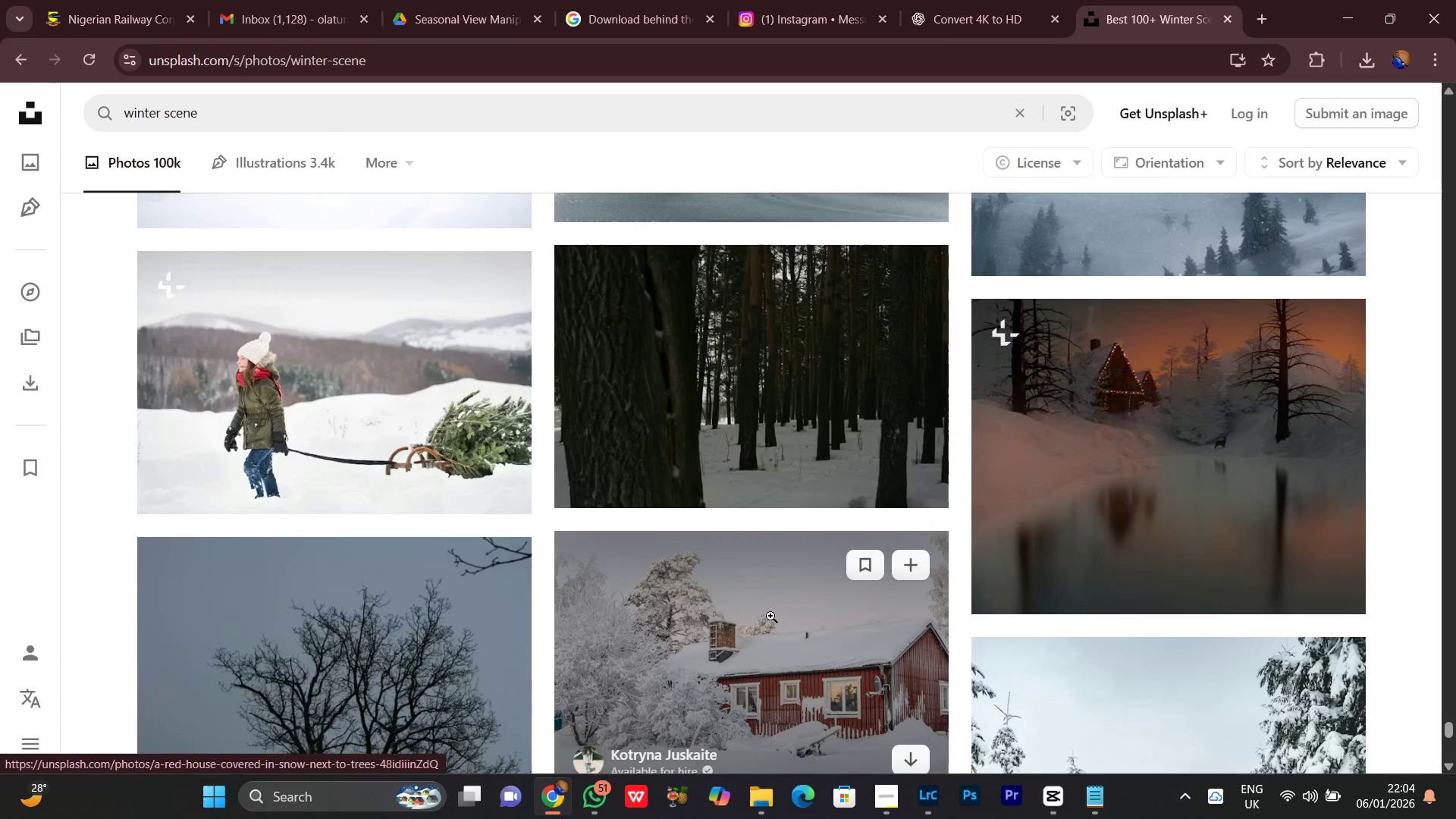 
scroll: coordinate [770, 616], scroll_direction: none, amount: 0.0
 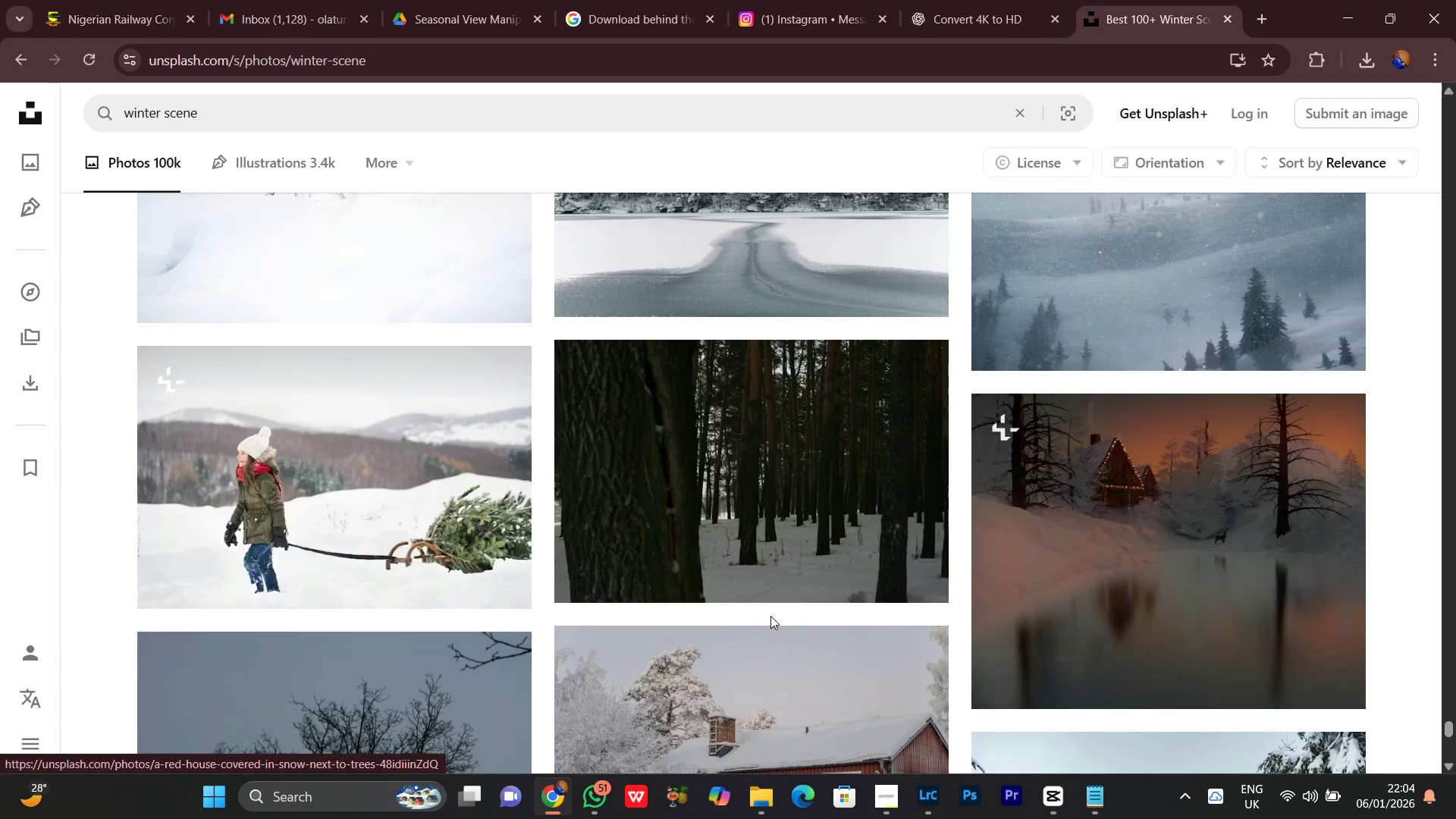 
scroll: coordinate [770, 615], scroll_direction: down, amount: 9.0
 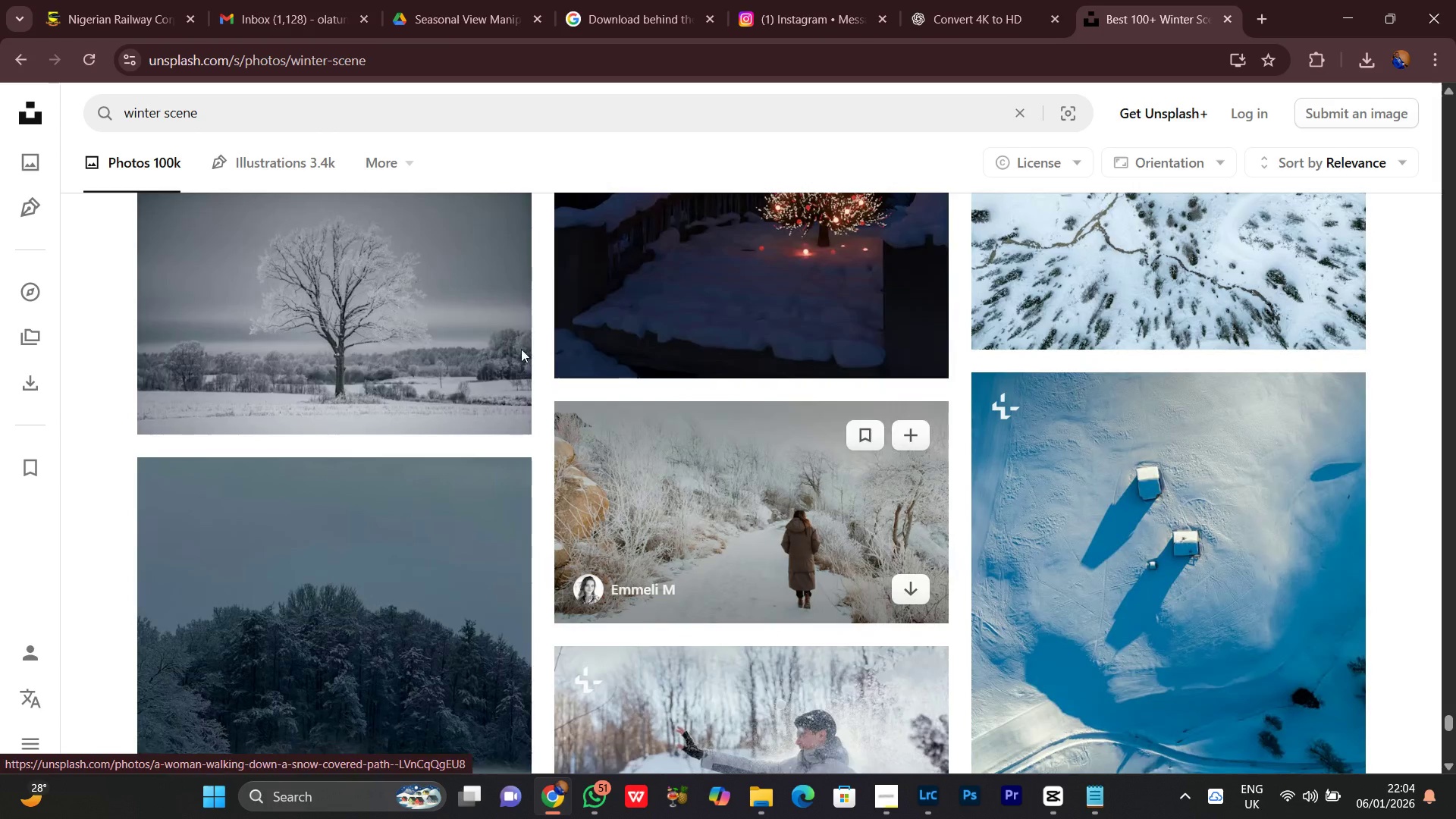 
left_click([302, 0])